 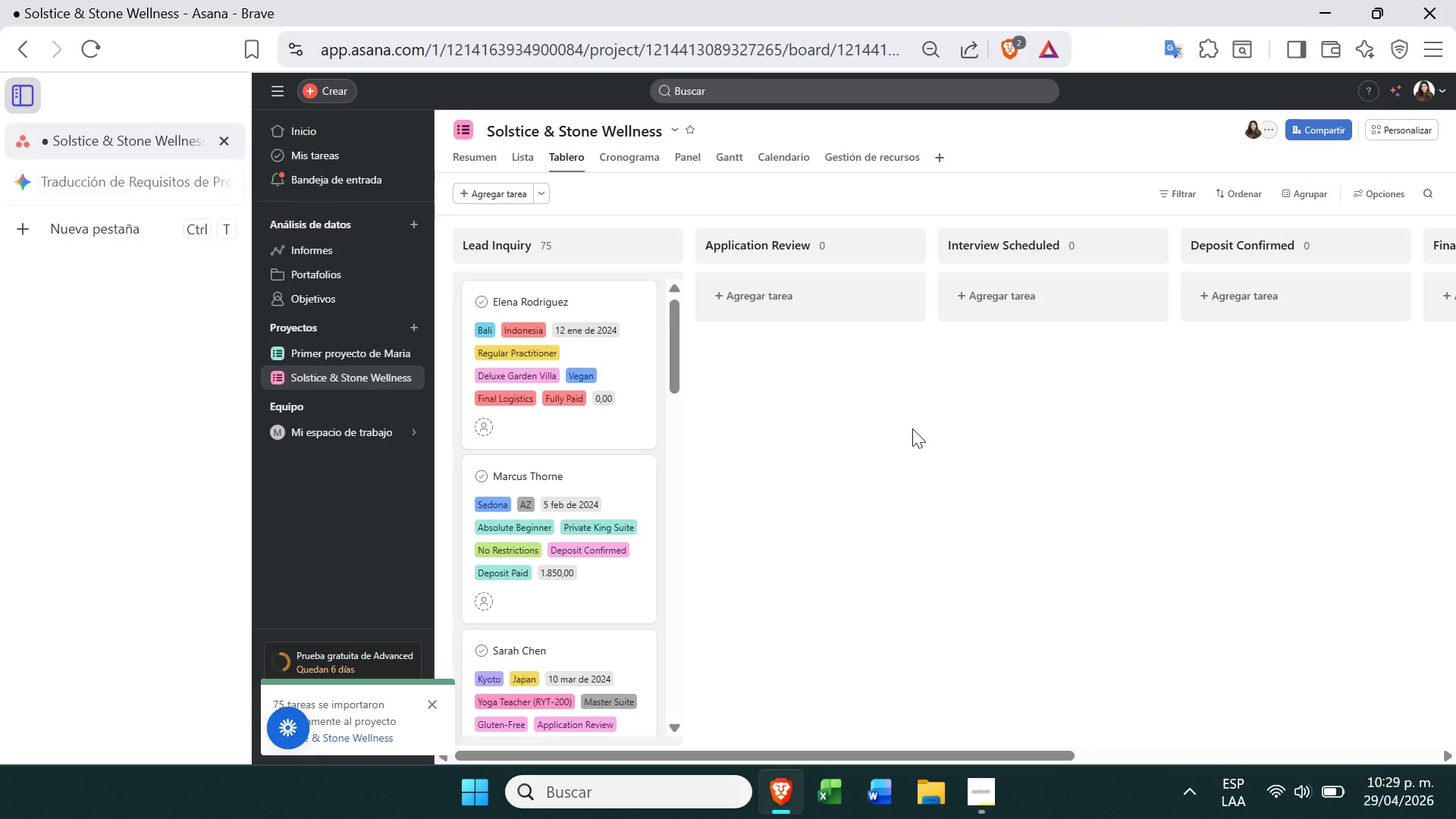 
left_click([1382, 127])
 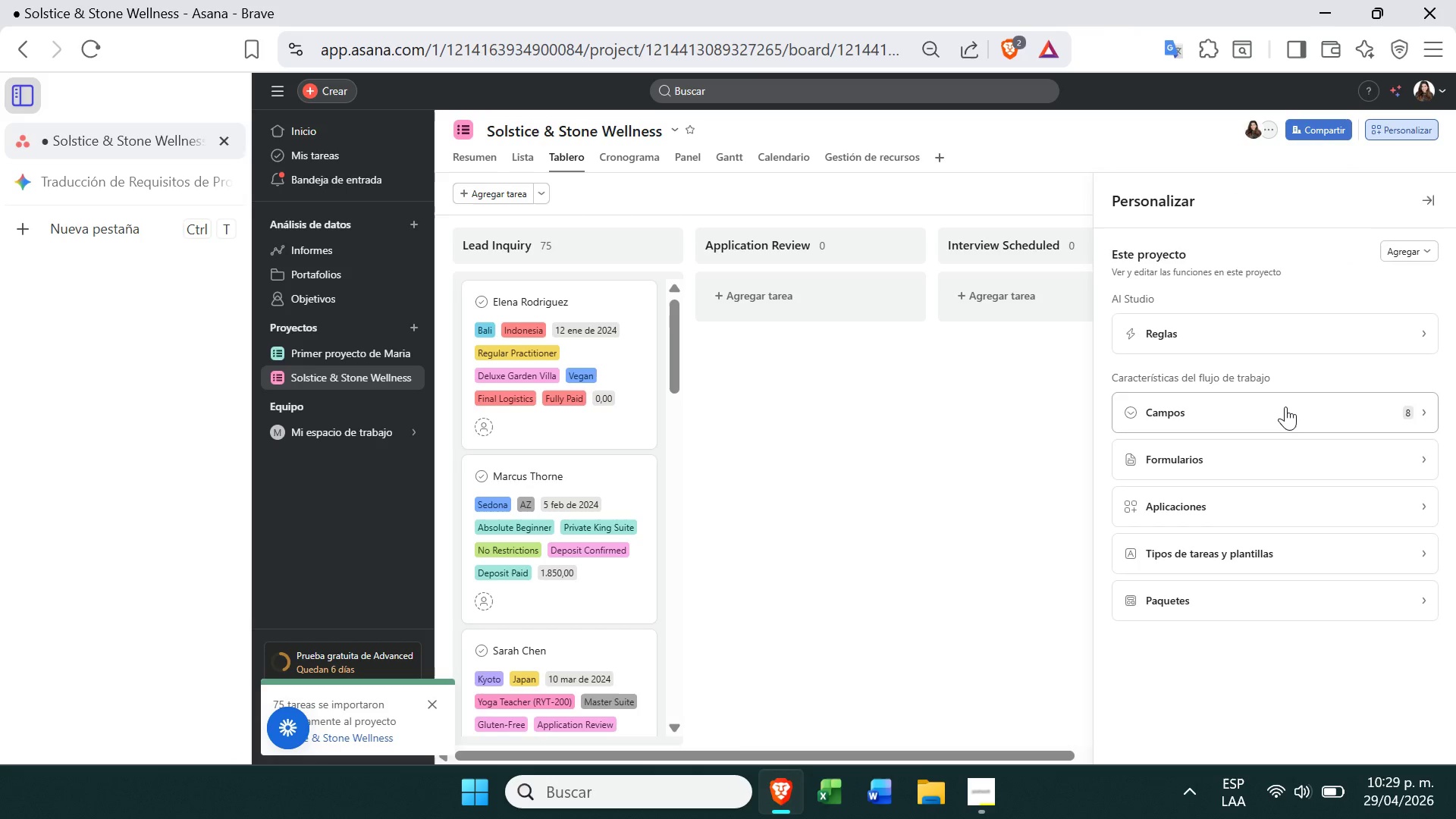 
left_click([1283, 407])
 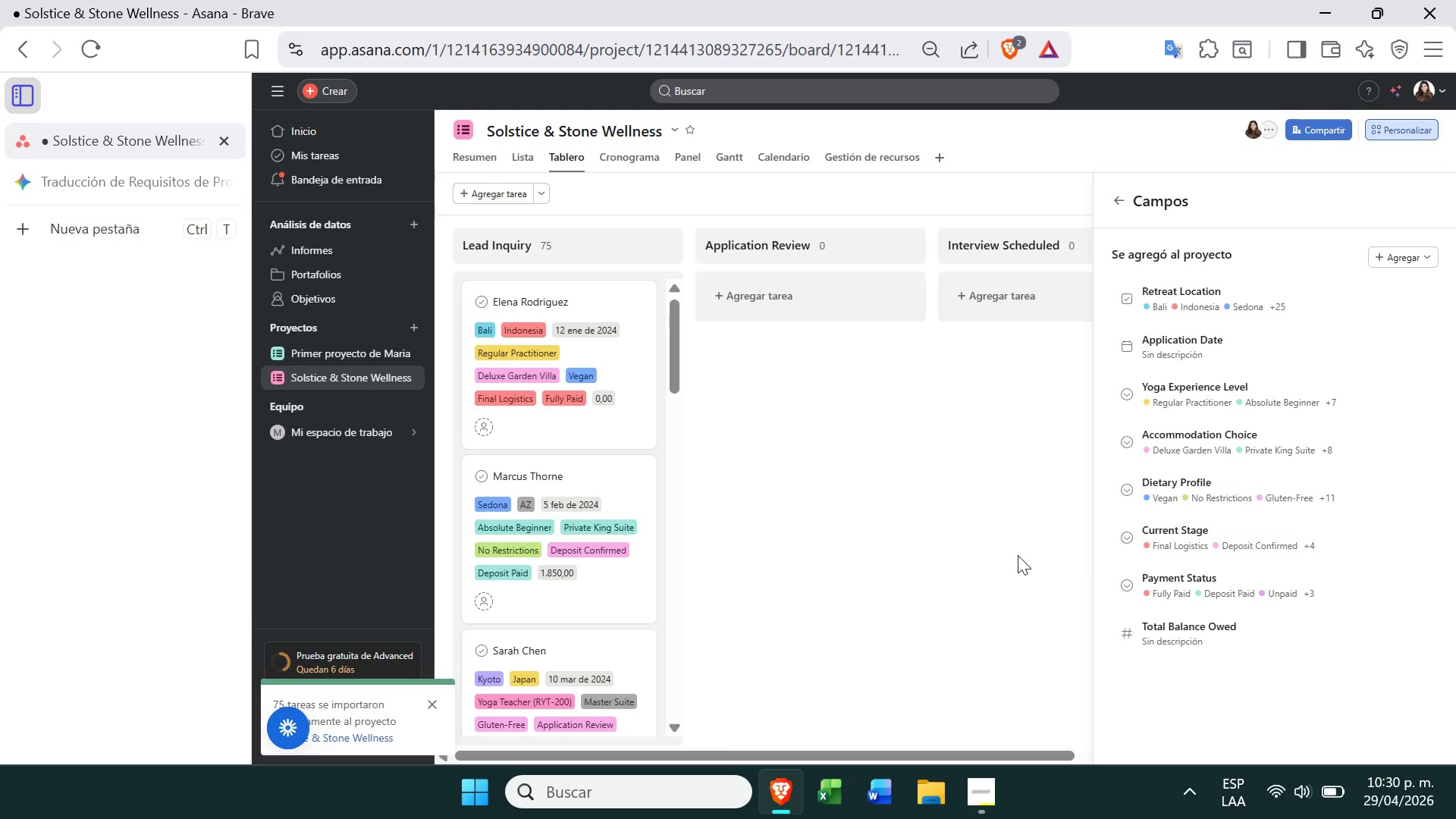 
wait(5.41)
 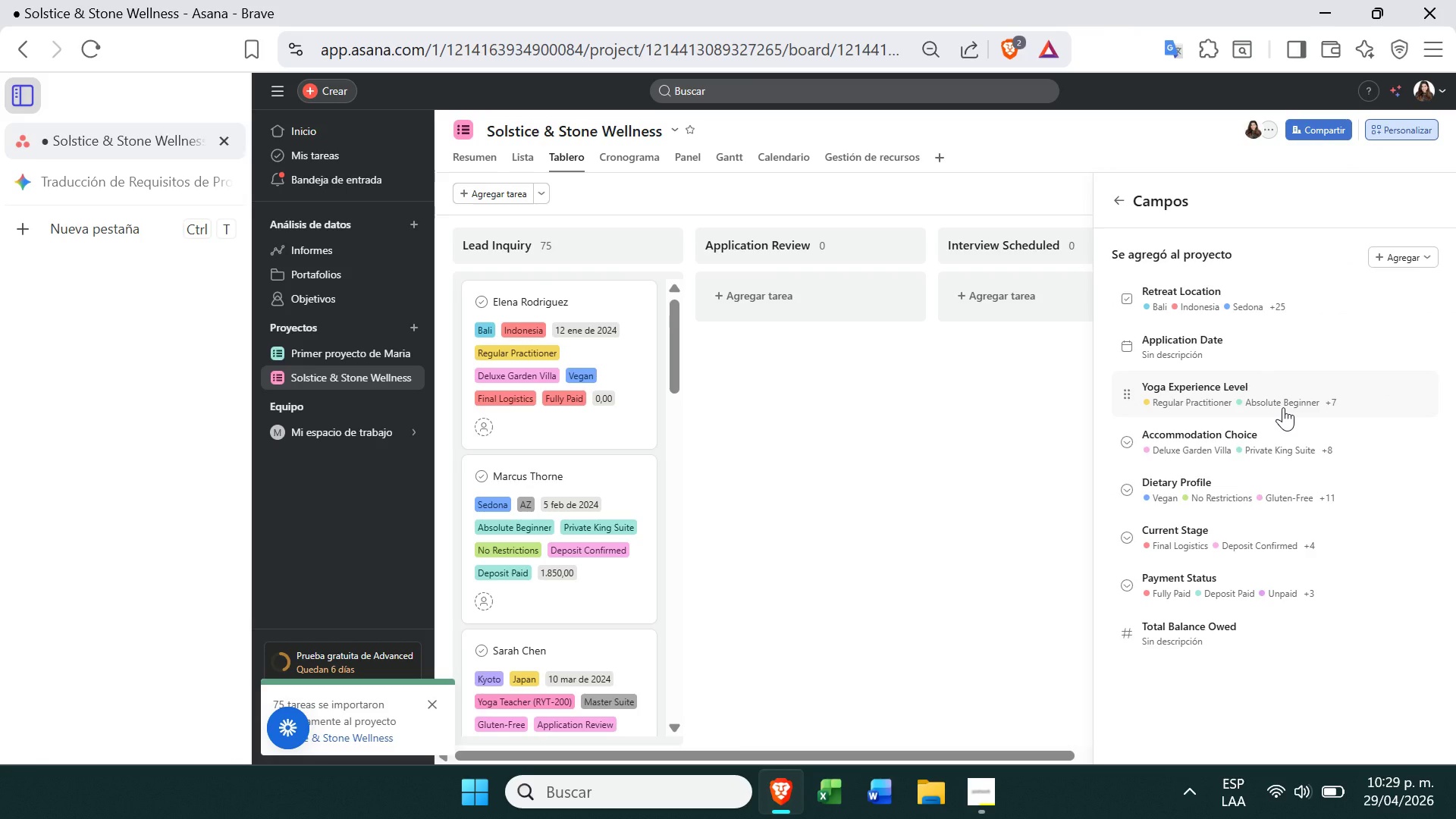 
left_click([977, 815])